 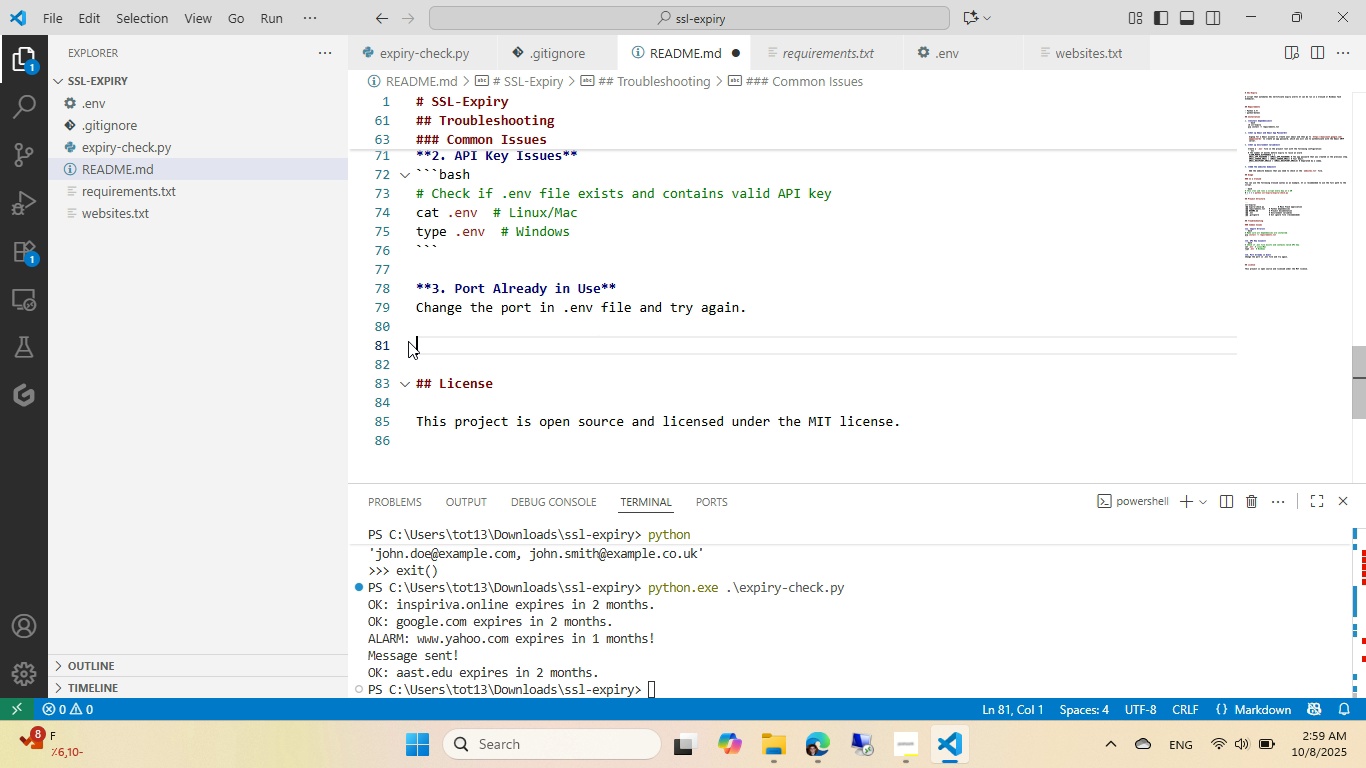 
key(Backspace)
 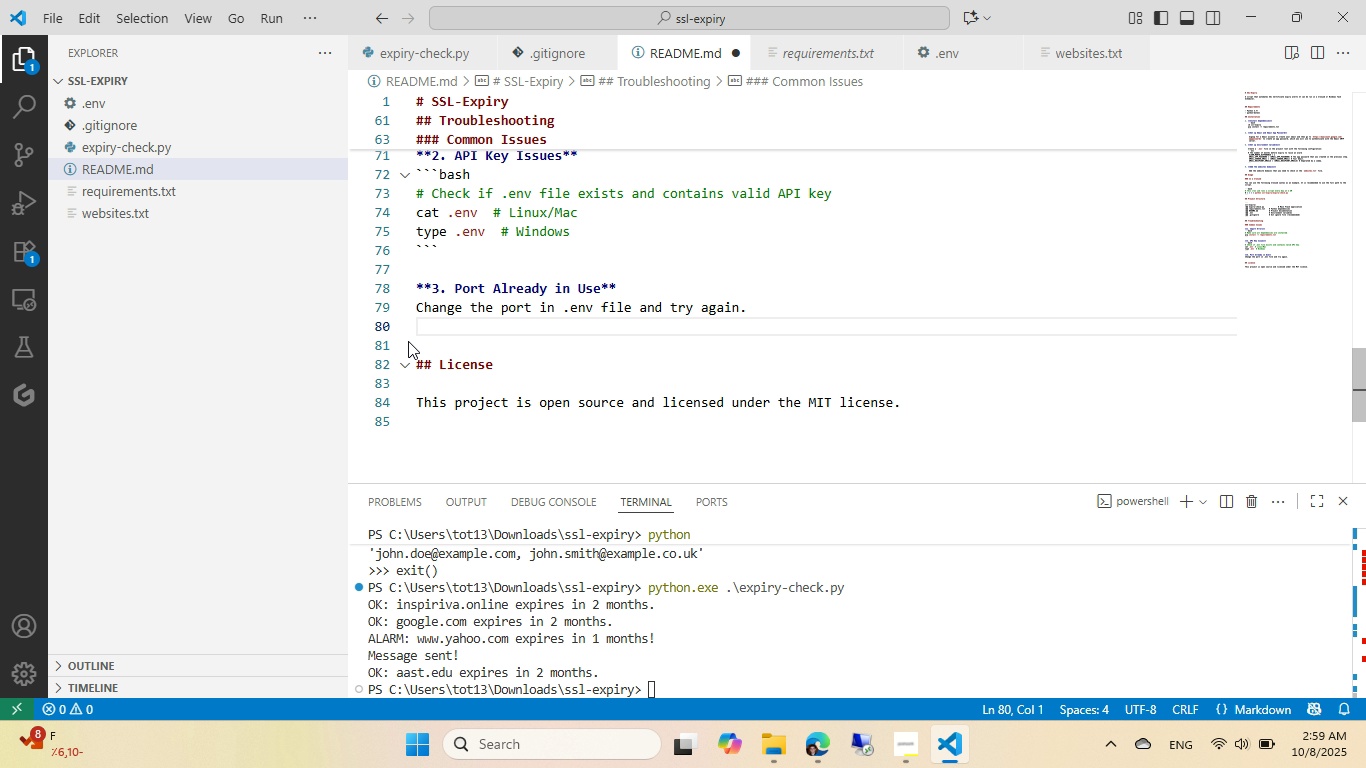 
scroll: coordinate [467, 275], scroll_direction: up, amount: 2.0
 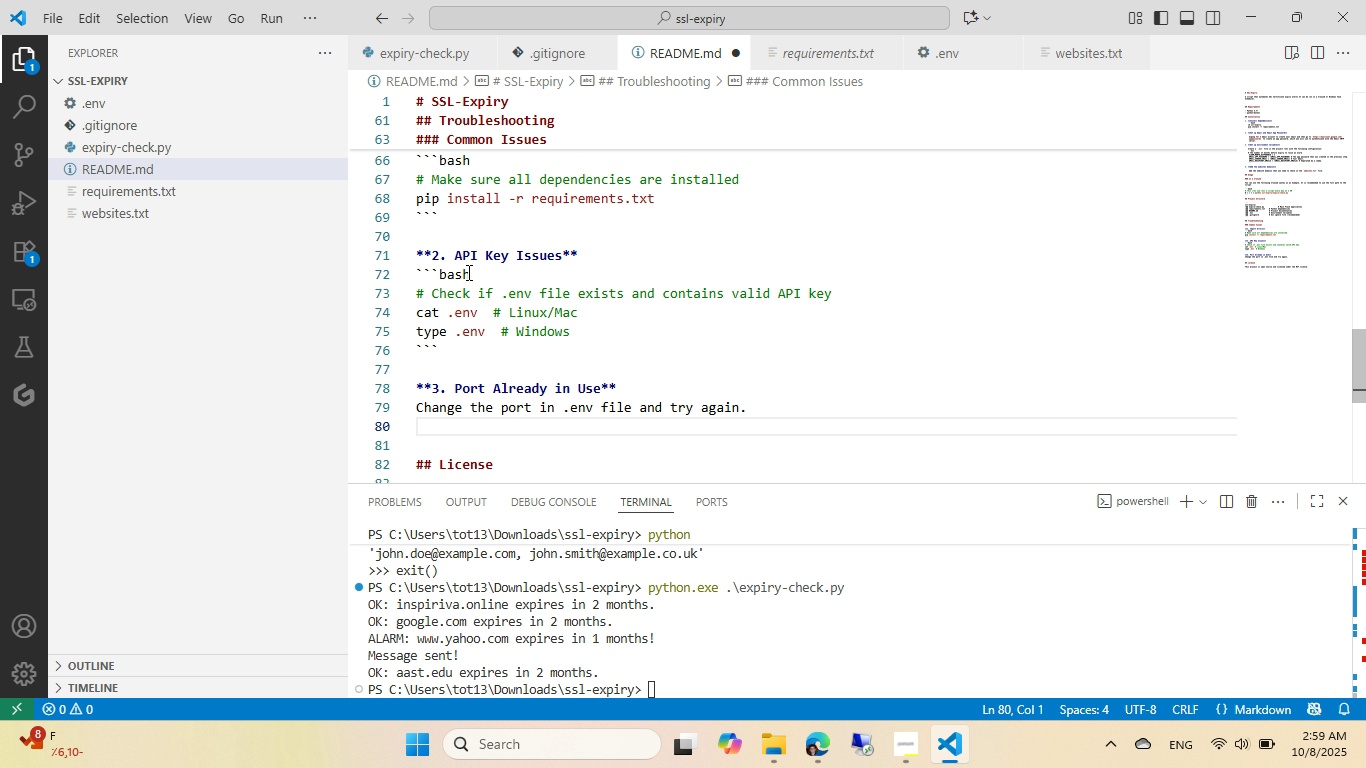 
scroll: coordinate [467, 272], scroll_direction: down, amount: 1.0
 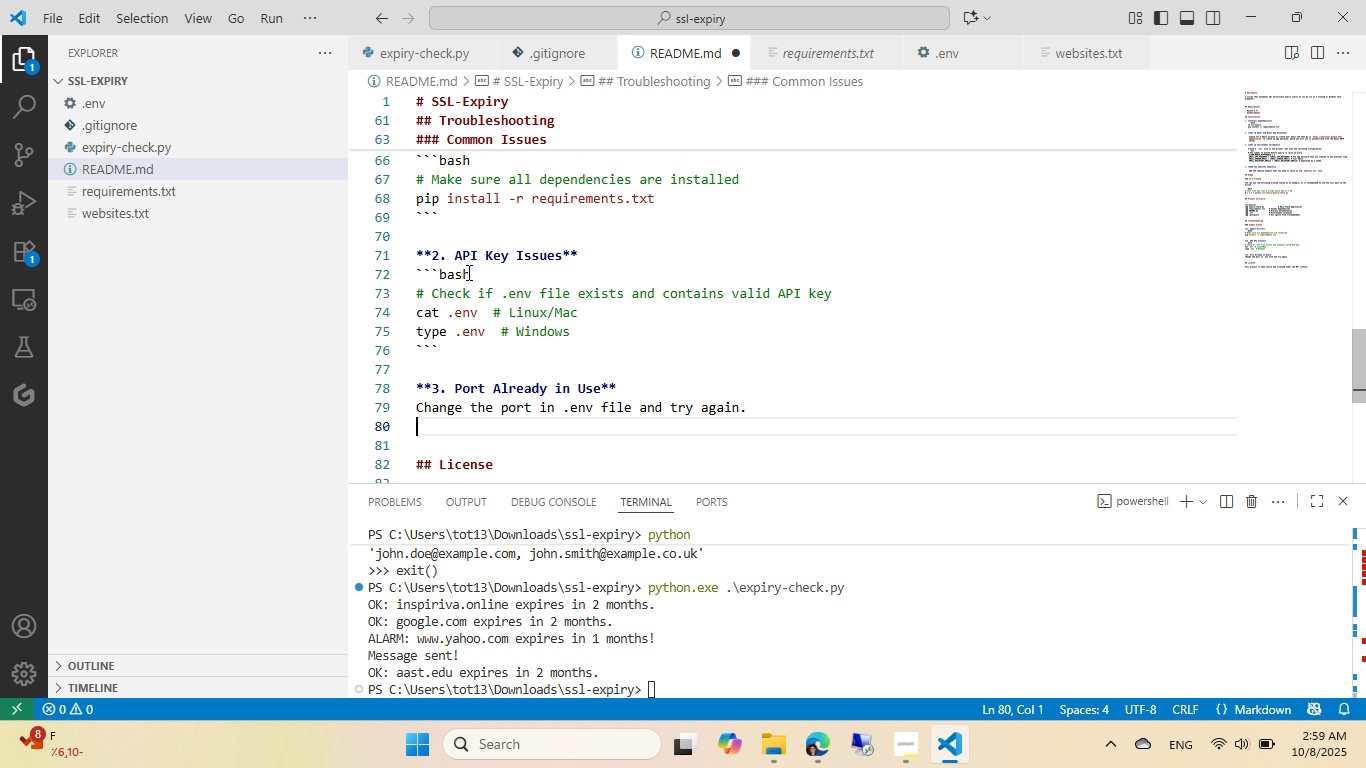 
scroll: coordinate [489, 255], scroll_direction: up, amount: 24.0
 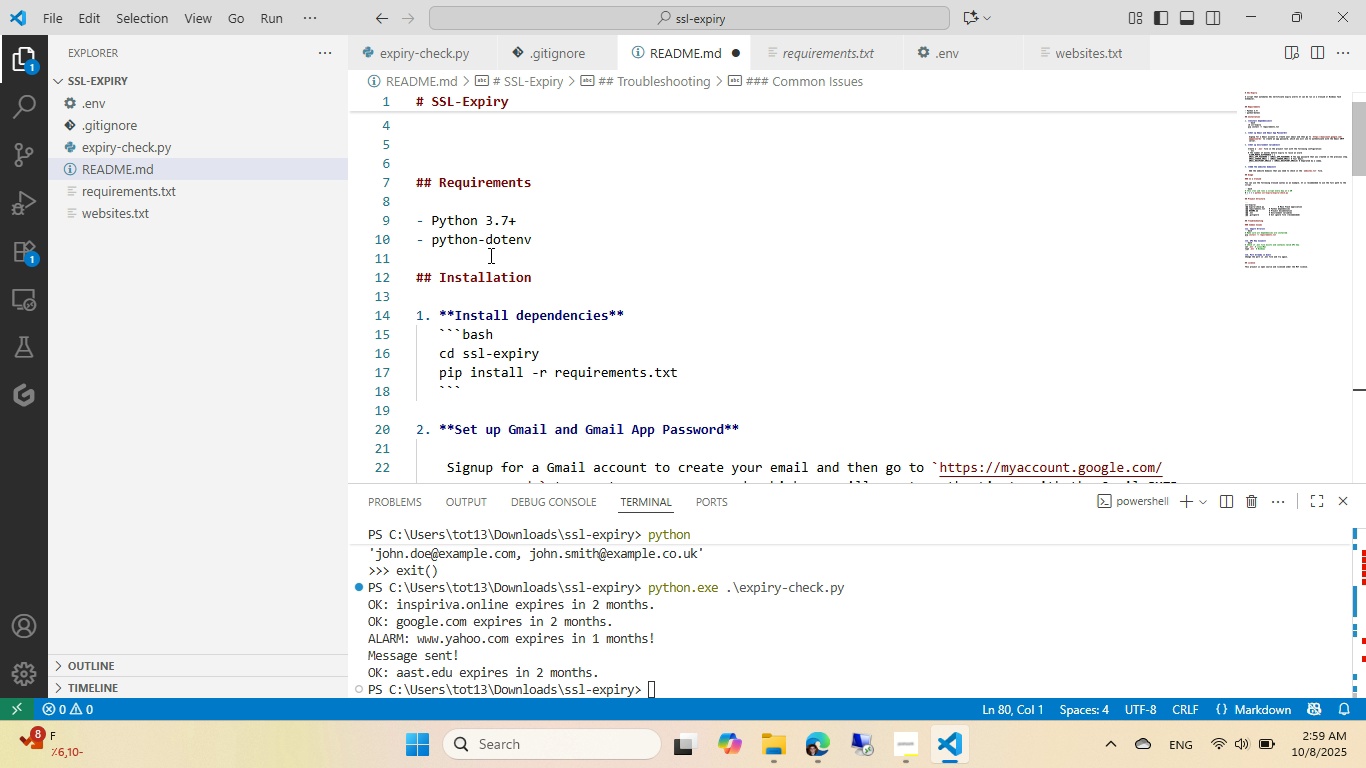 
scroll: coordinate [464, 255], scroll_direction: down, amount: 25.0